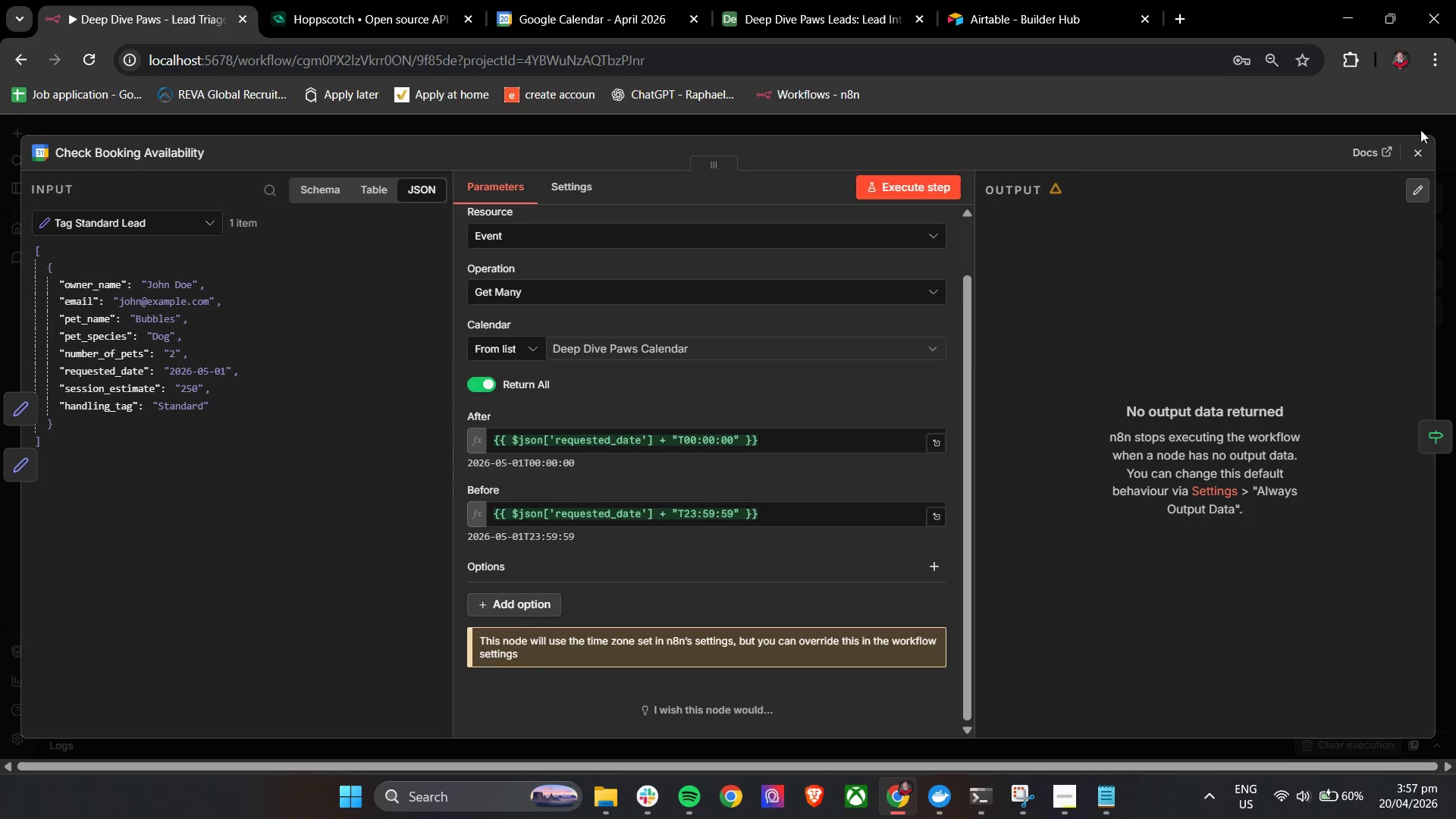 
left_click([1423, 156])
 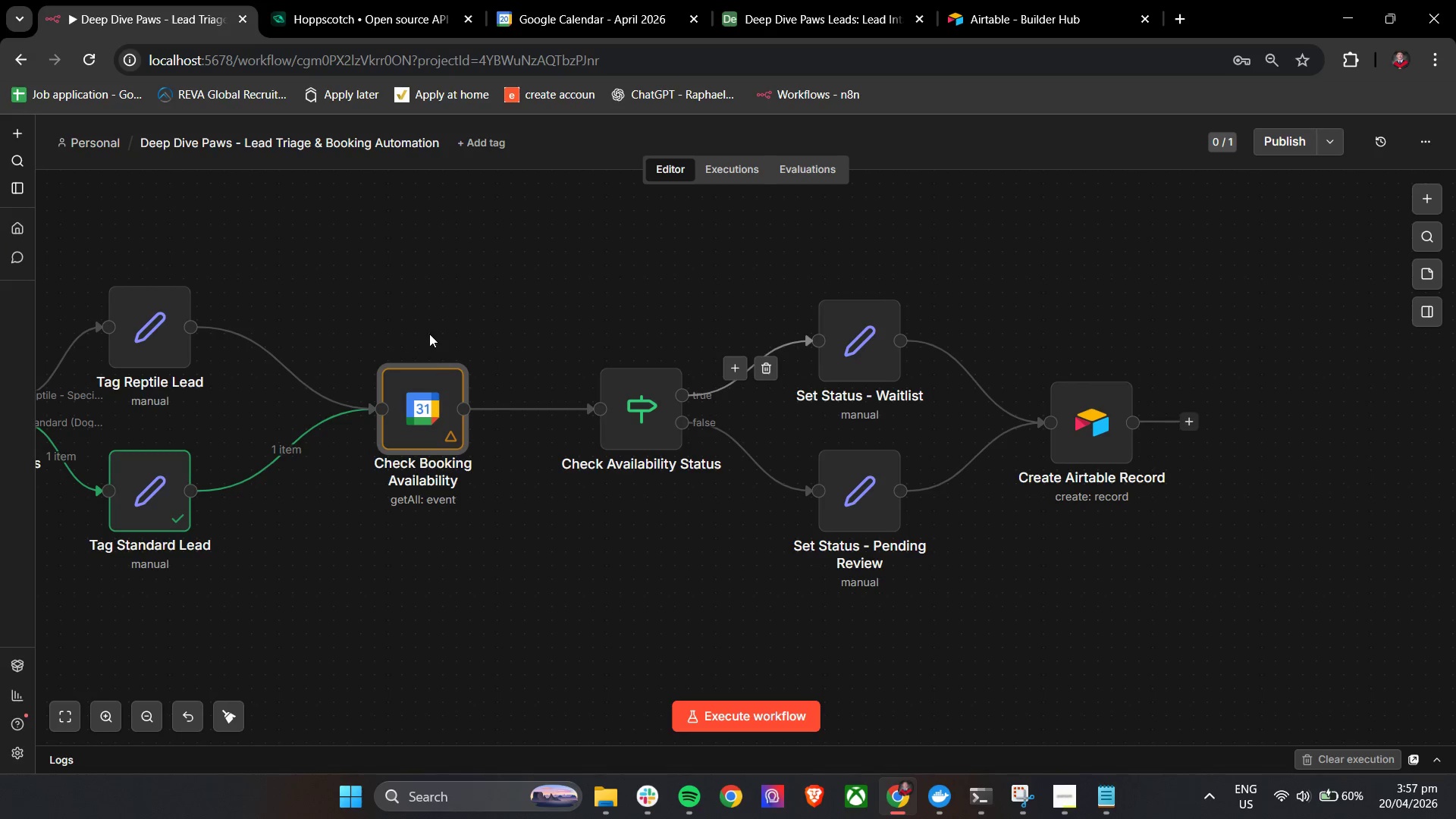 
left_click([385, 350])
 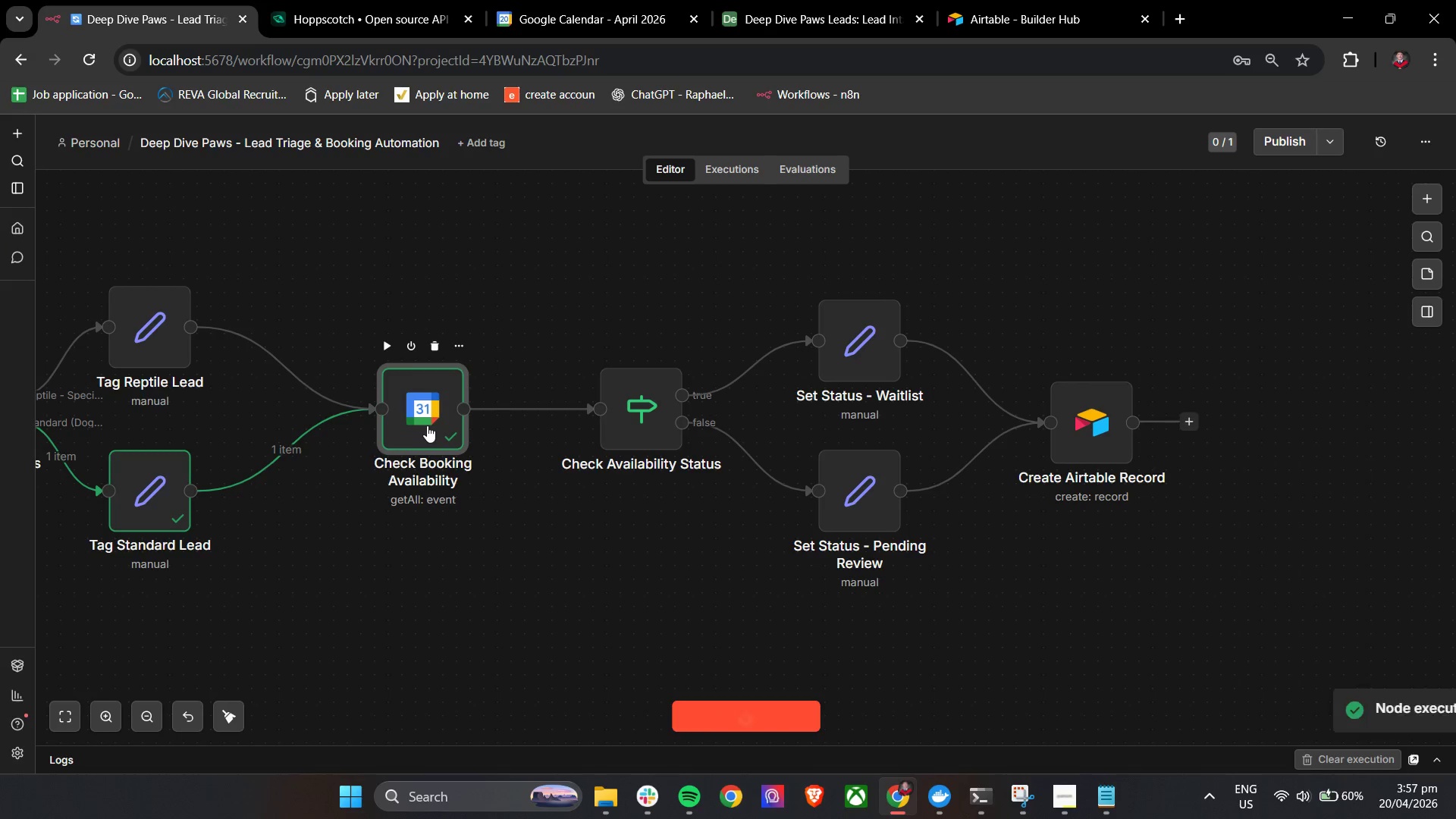 
double_click([427, 425])
 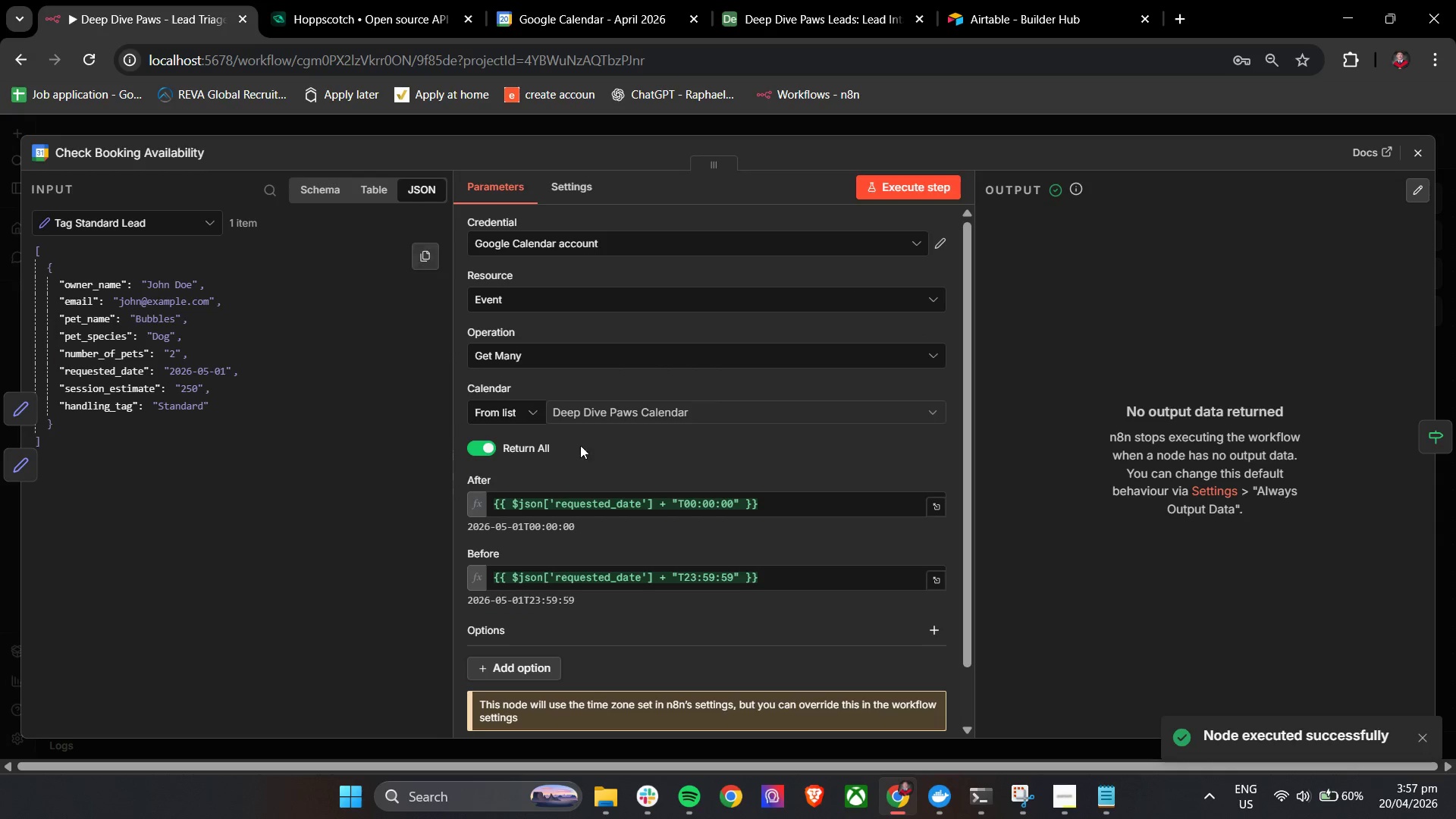 
mouse_move([733, 423])
 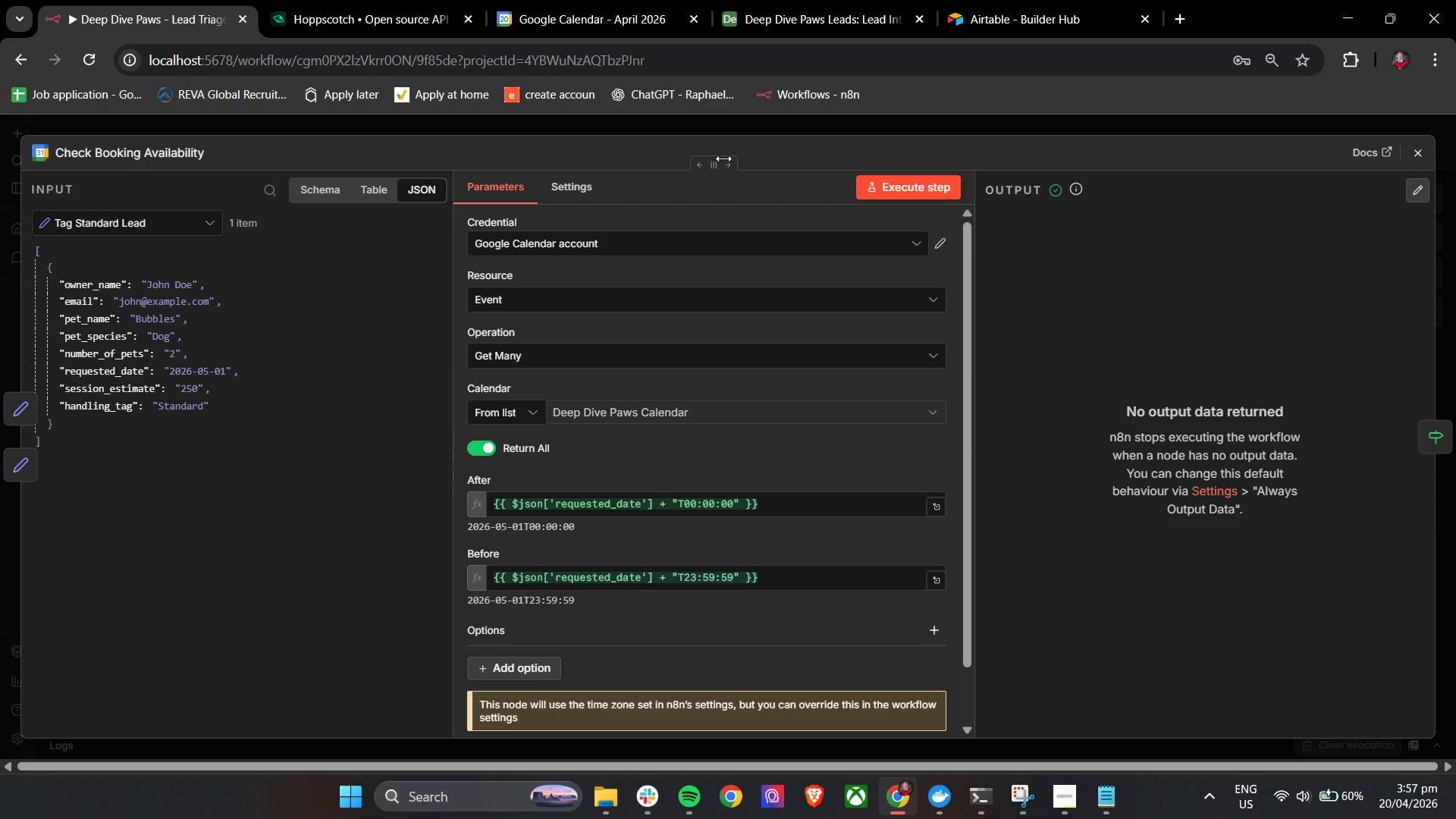 
wait(6.22)
 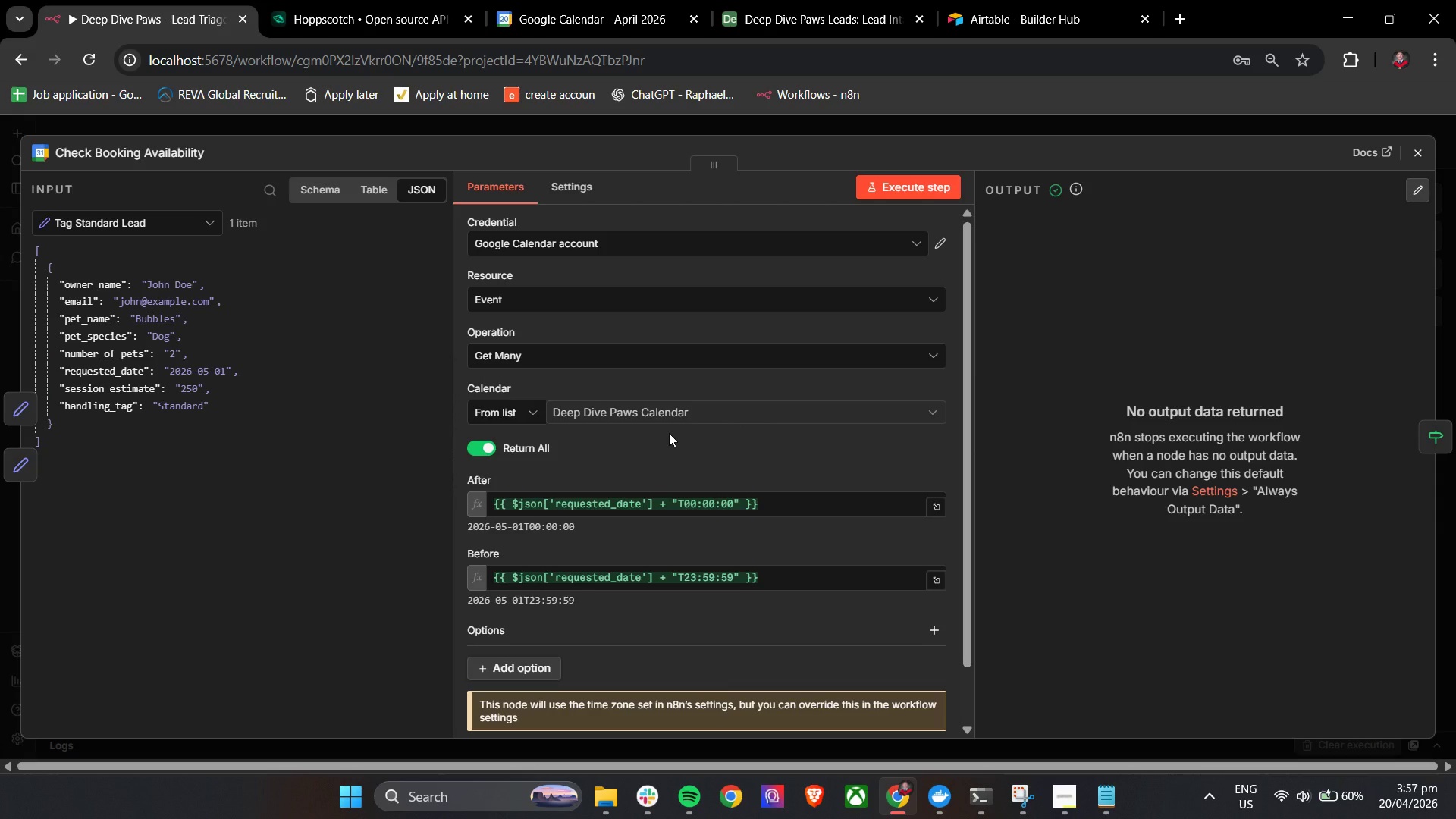 
left_click([476, 233])
 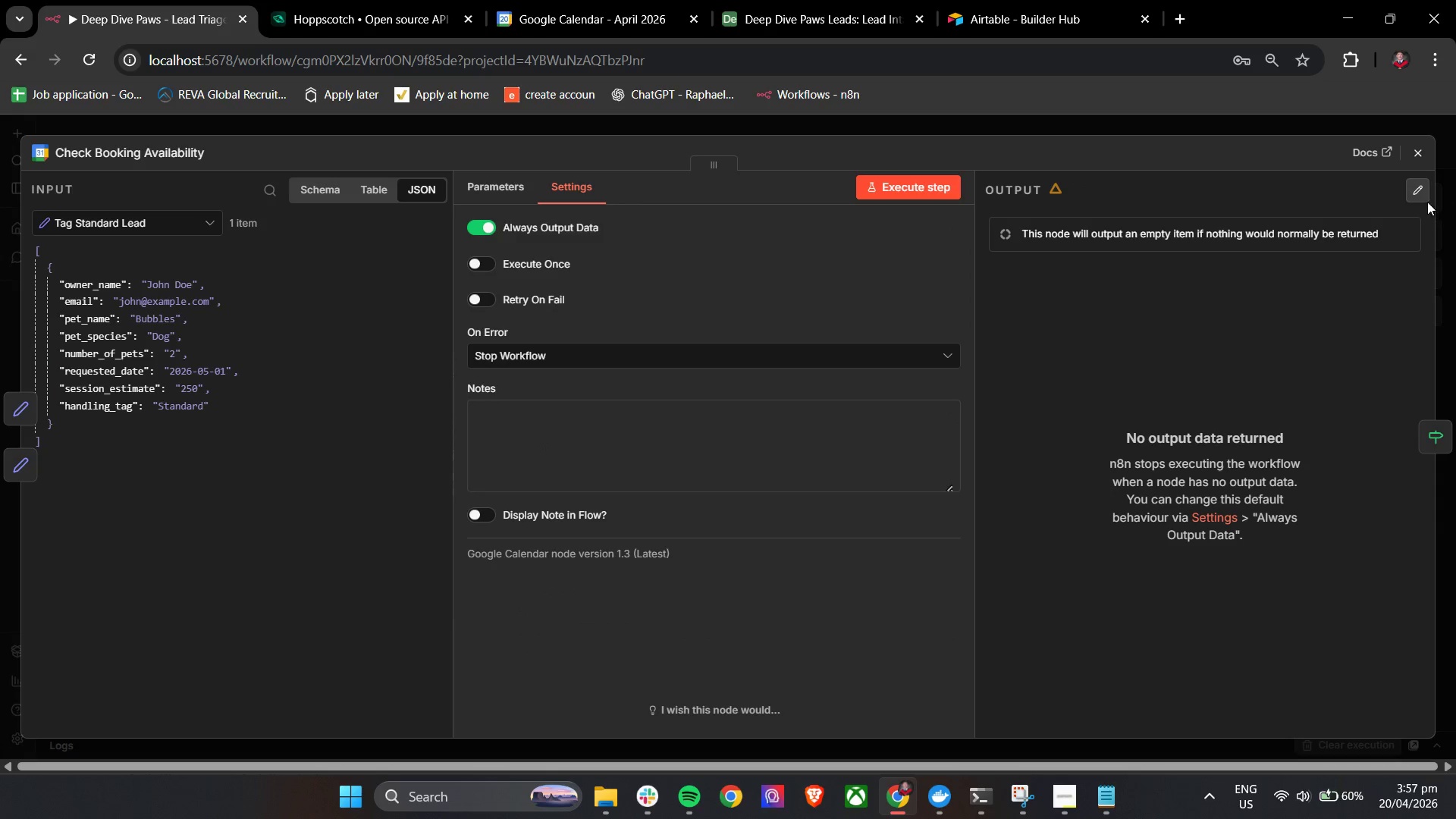 
left_click([1419, 155])
 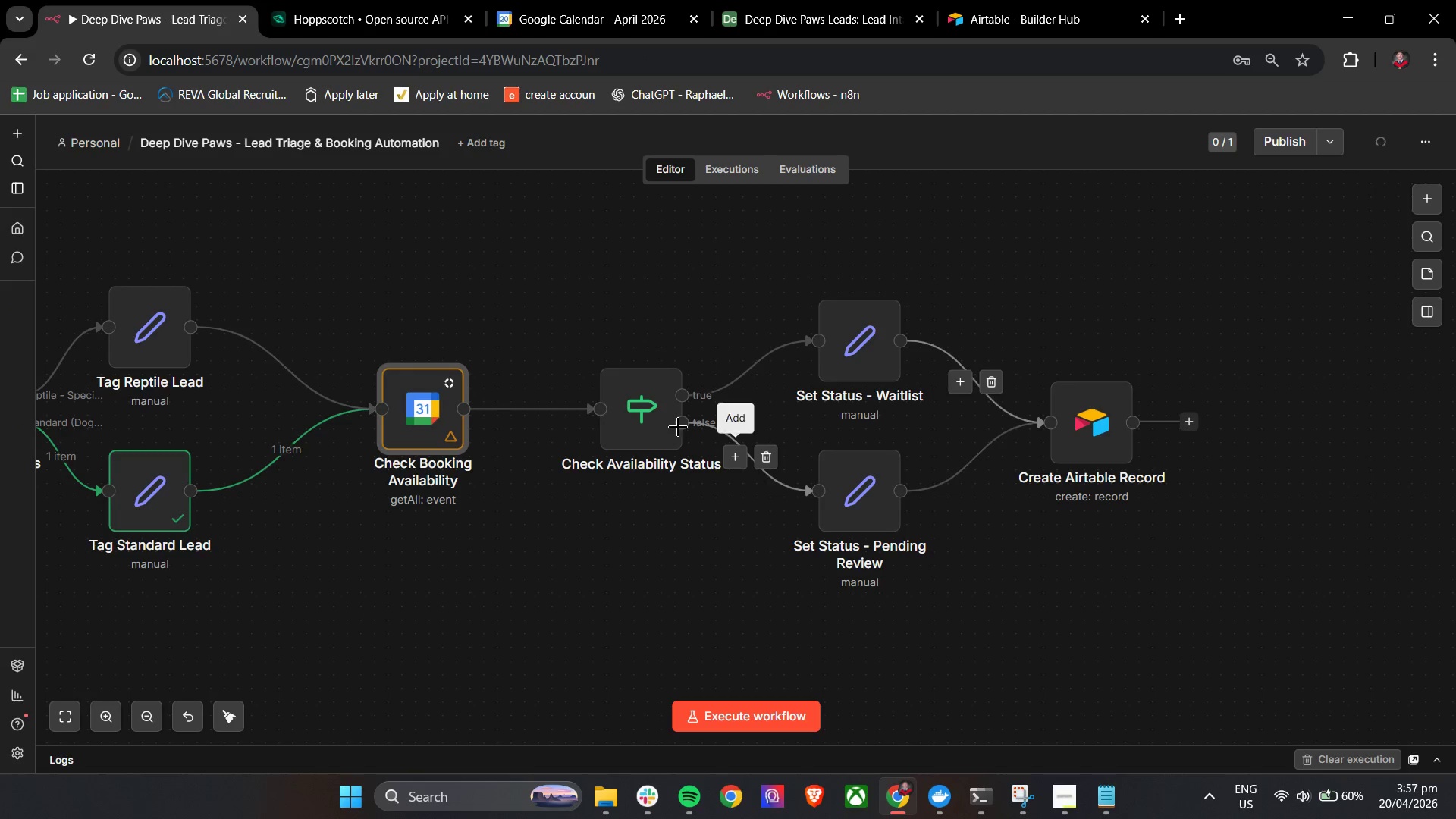 
double_click([666, 422])
 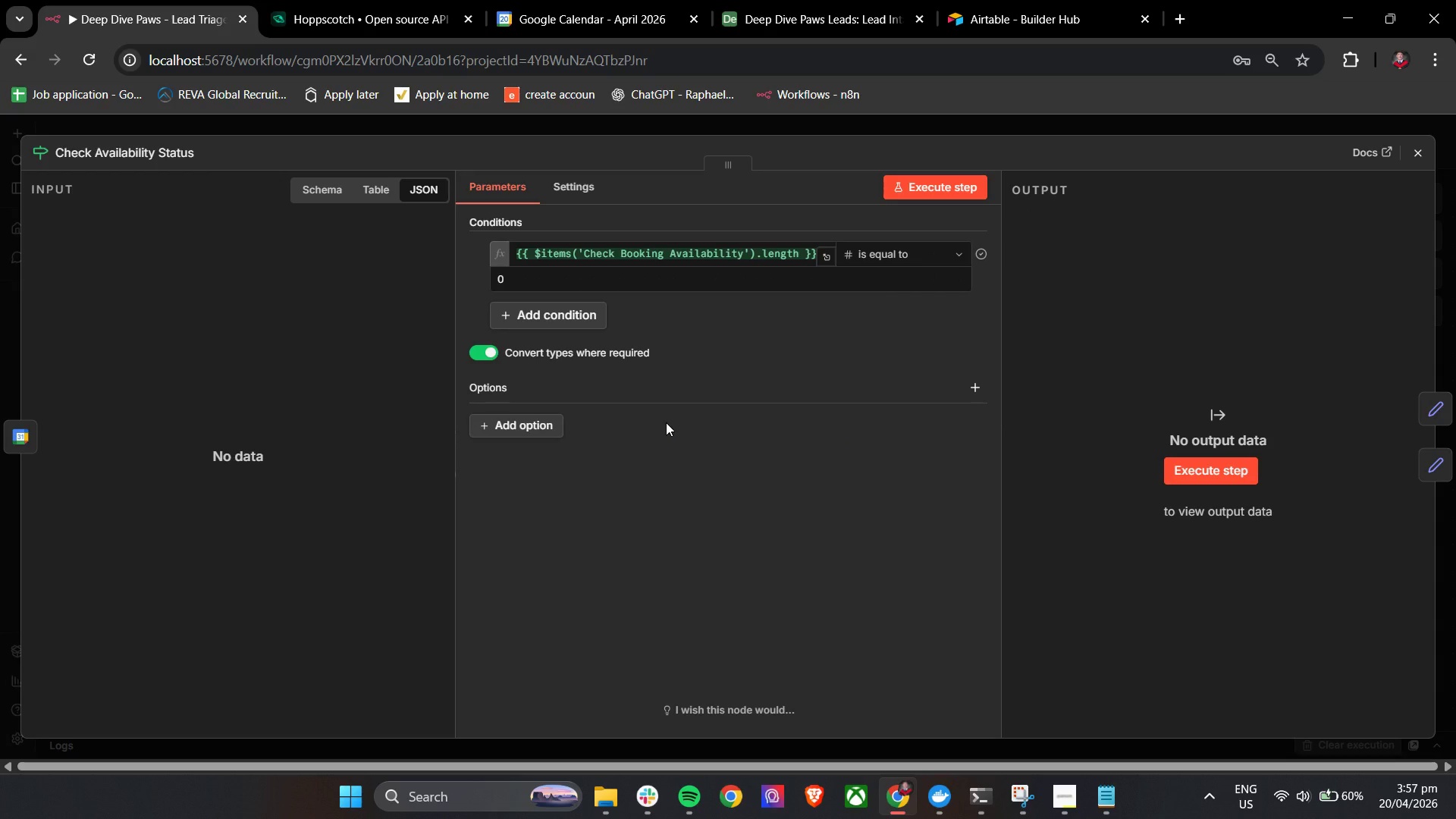 
wait(16.92)
 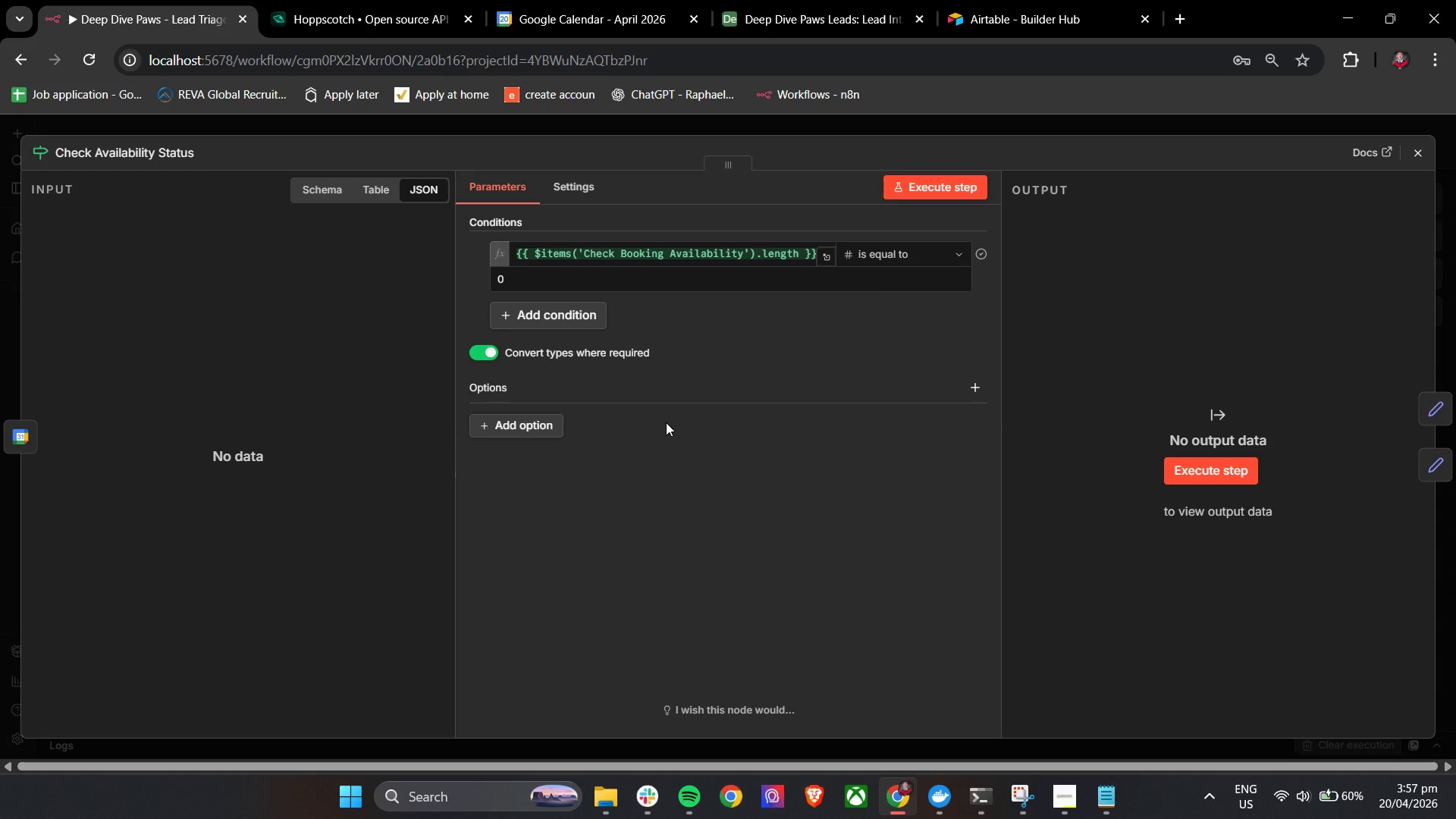 
left_click([1430, 149])
 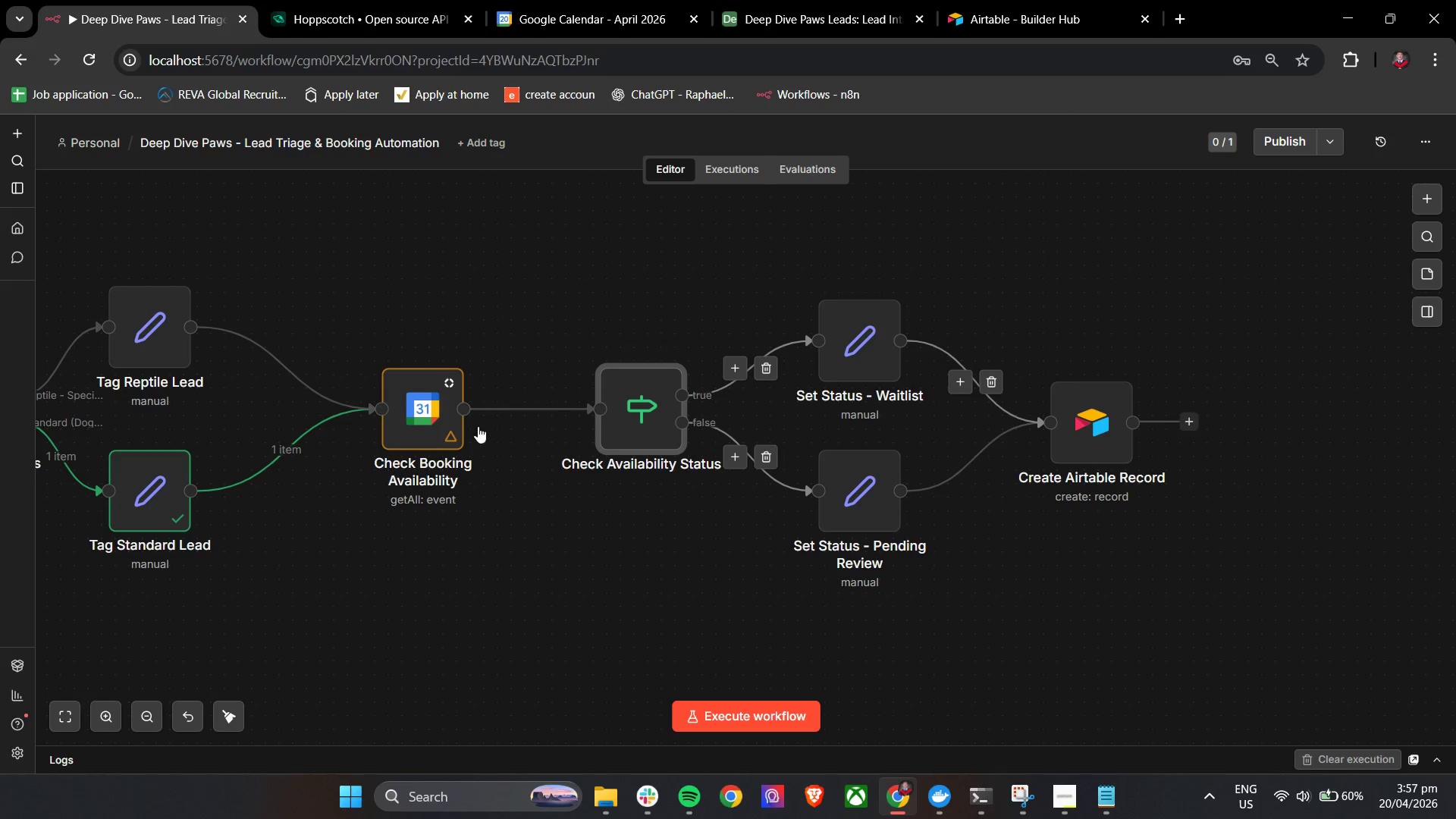 
double_click([441, 415])